 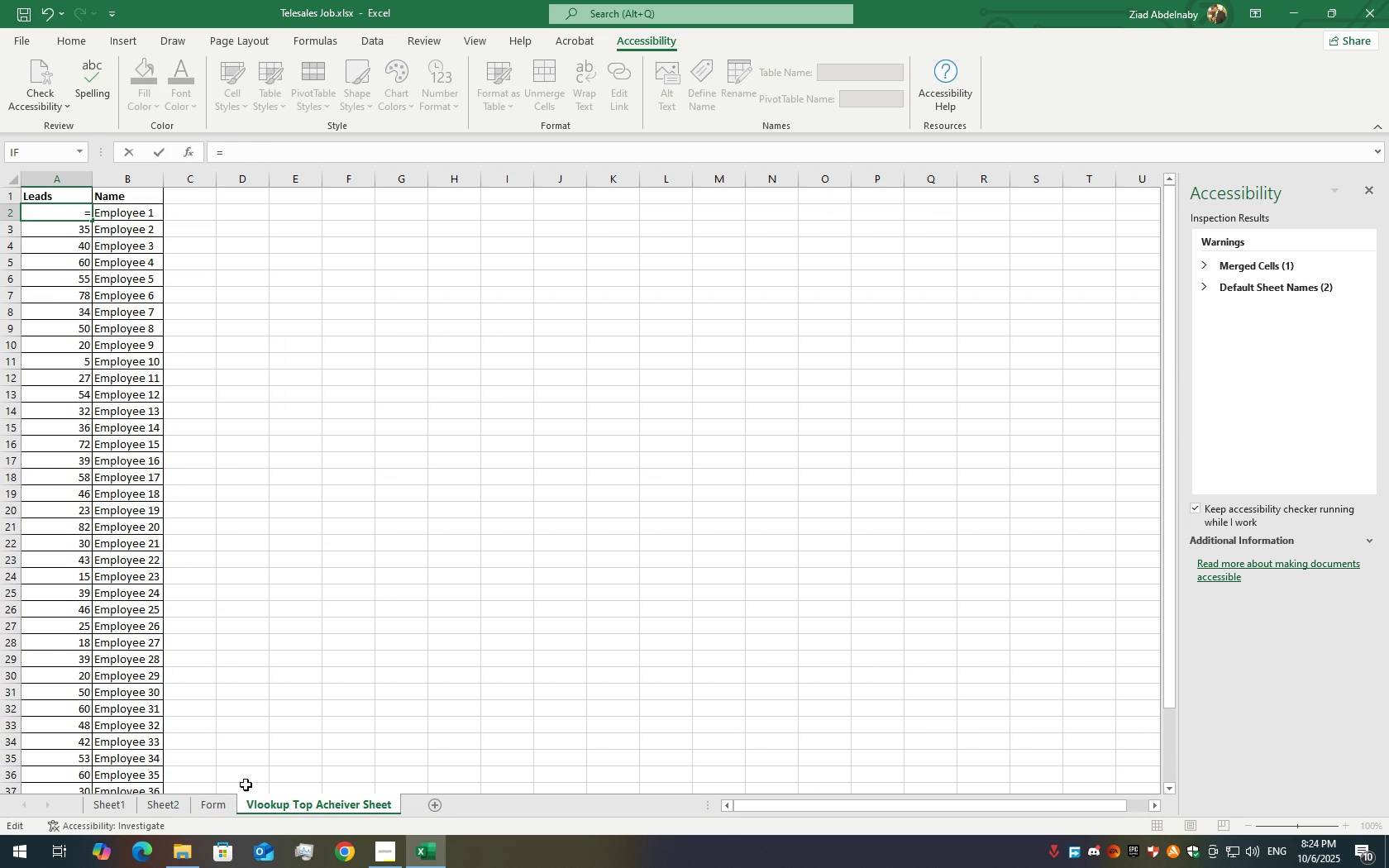 
left_click([162, 798])
 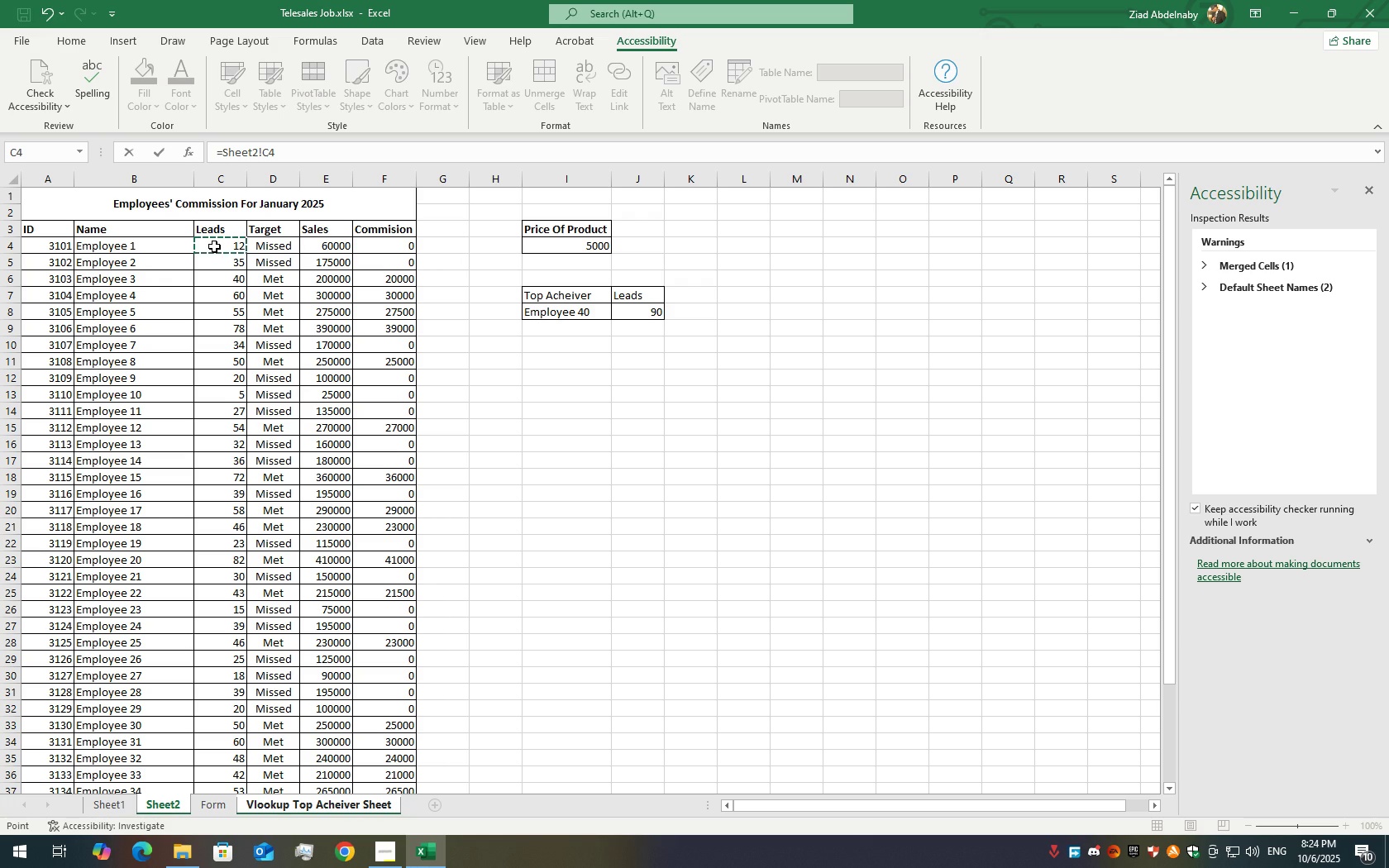 
left_click([214, 246])
 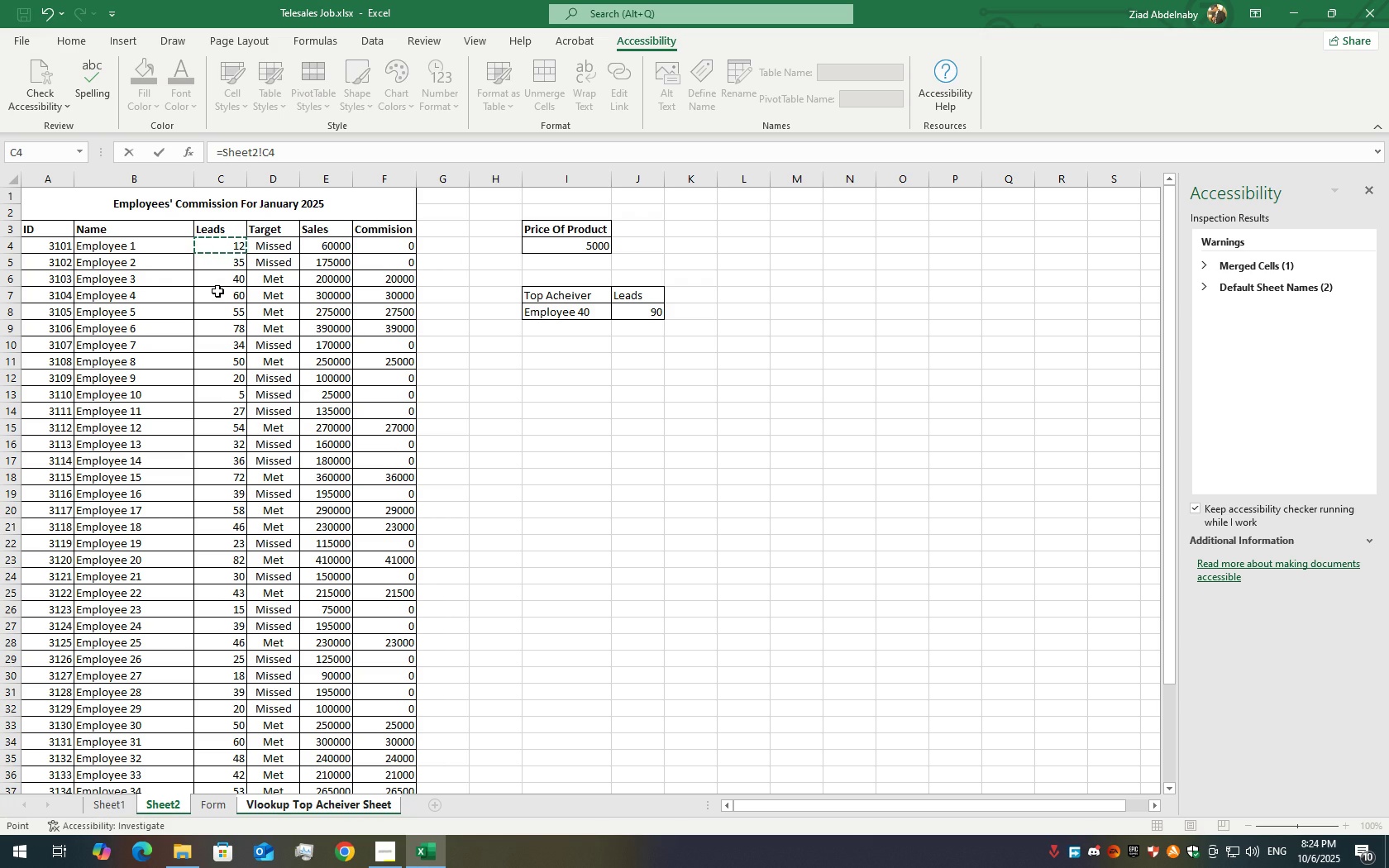 
key(F4)
 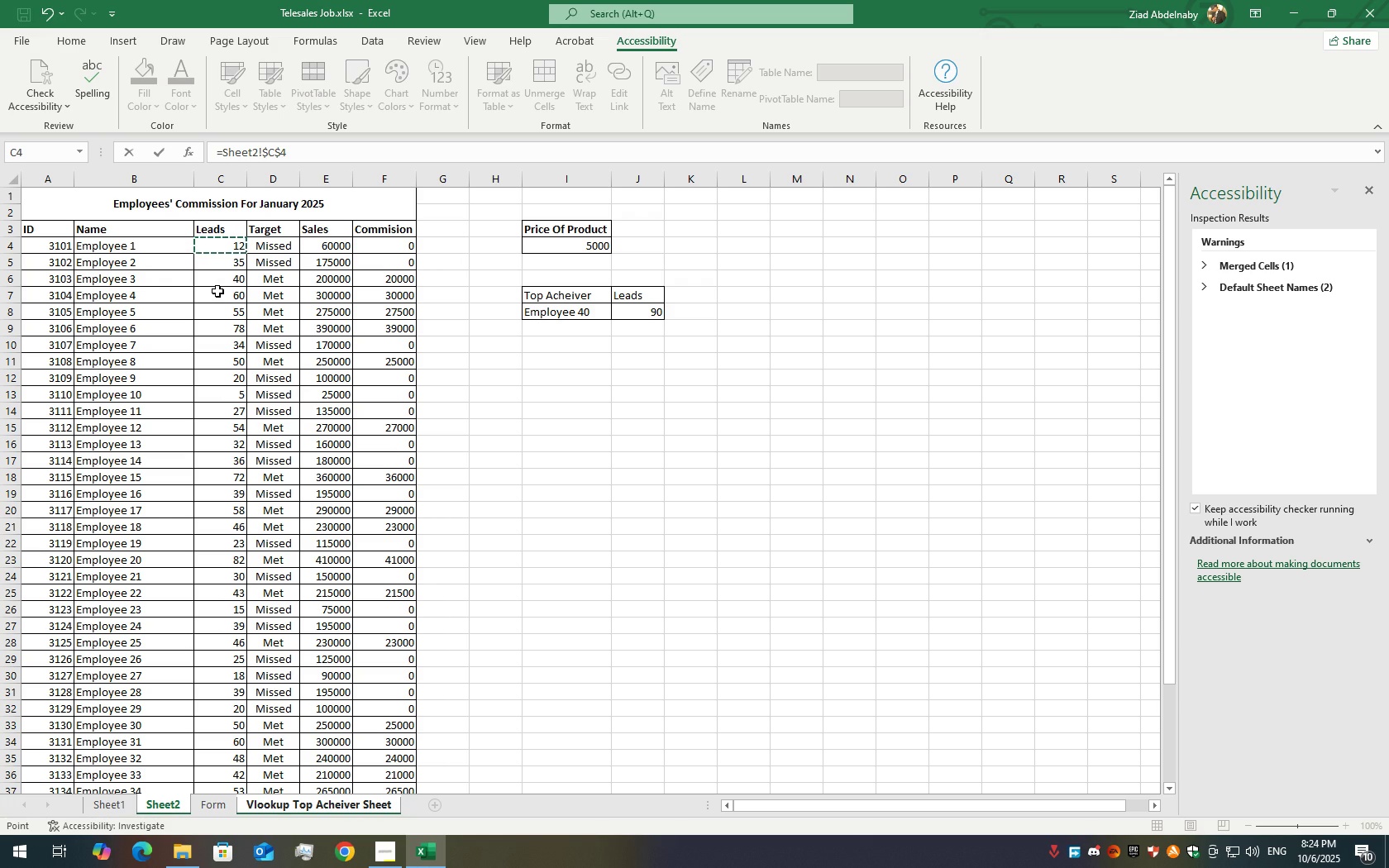 
key(F4)
 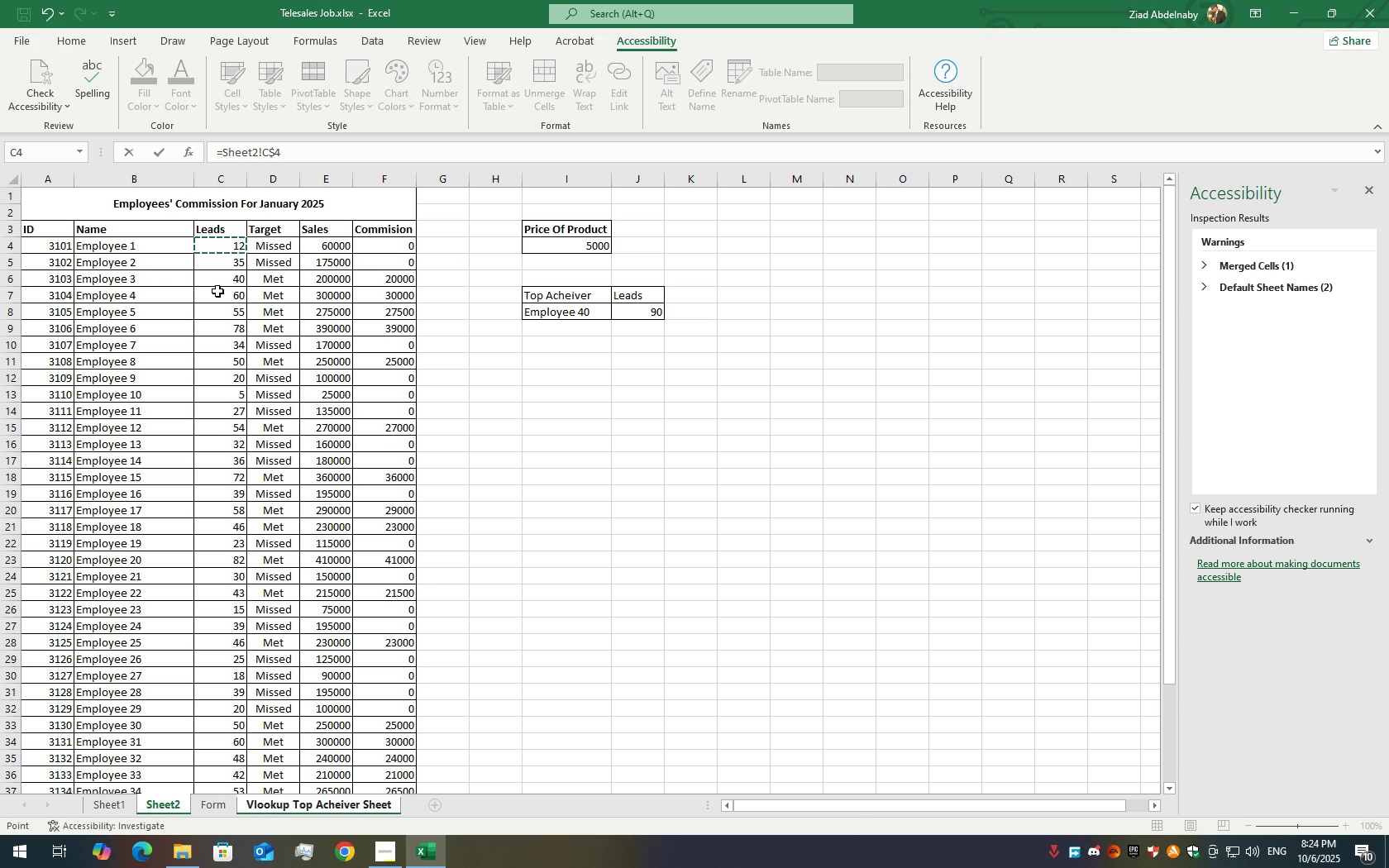 
key(F4)
 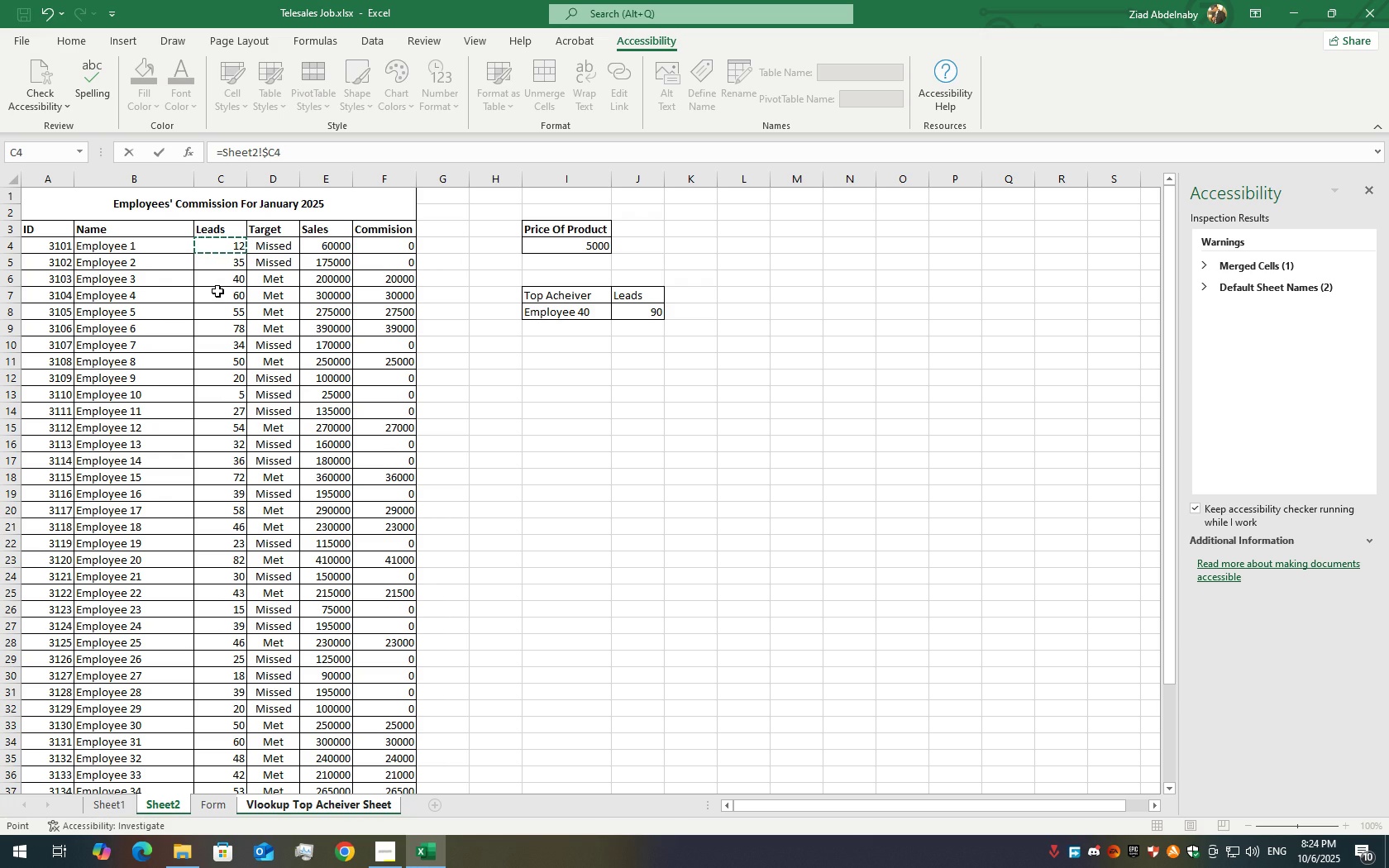 
key(Enter)
 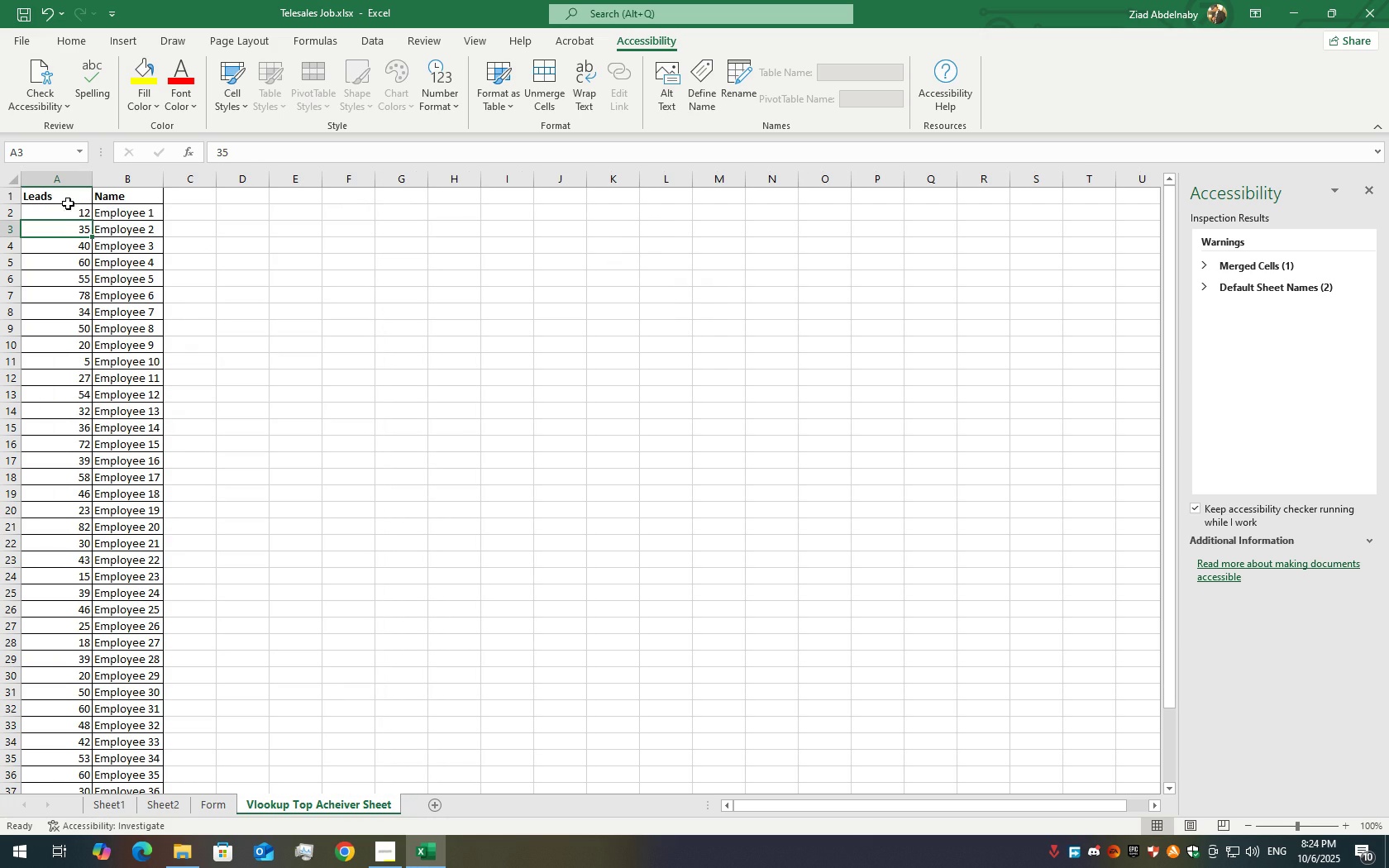 
left_click([65, 210])